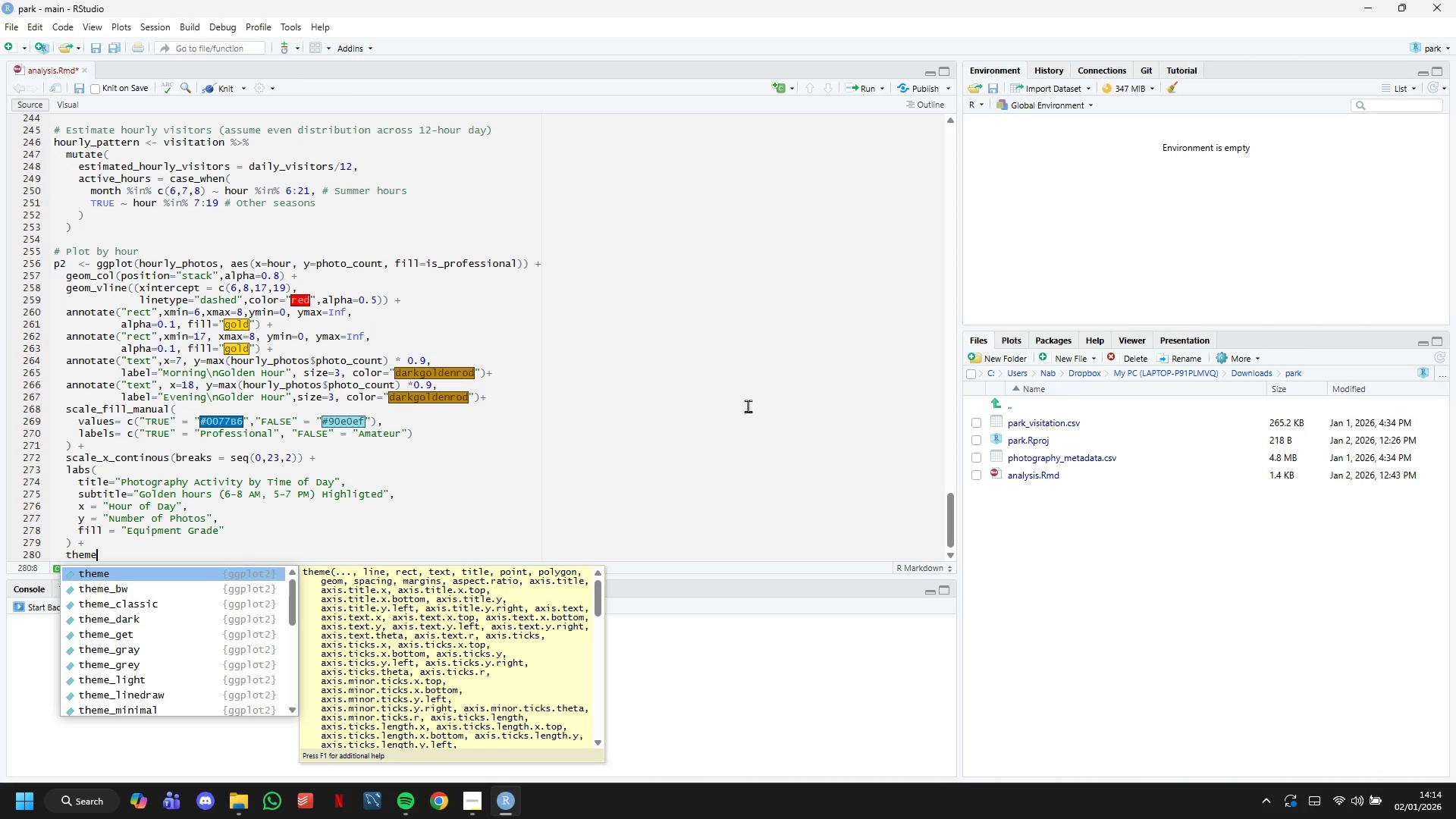 
wait(10.14)
 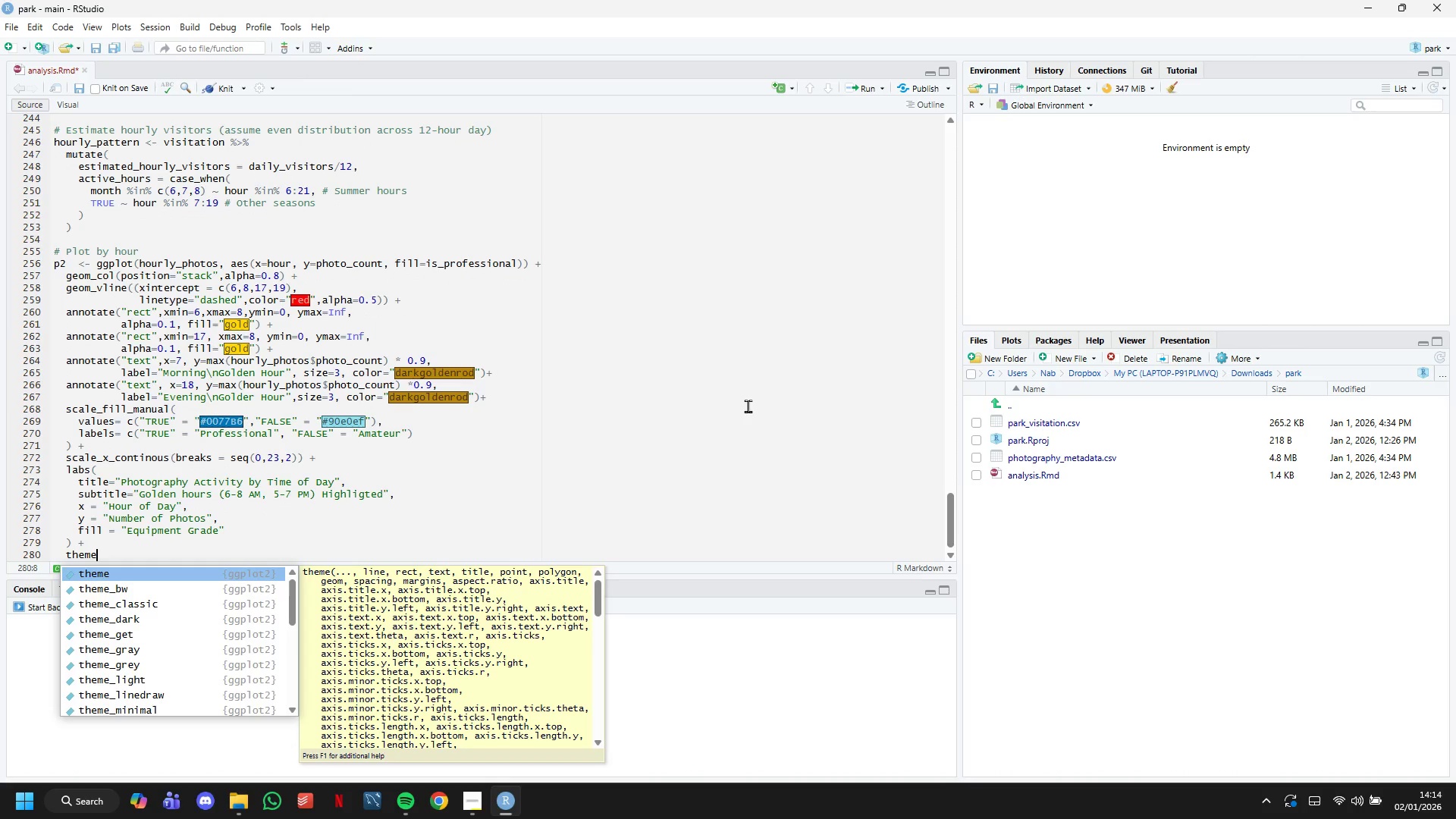 
type((legend.position)
 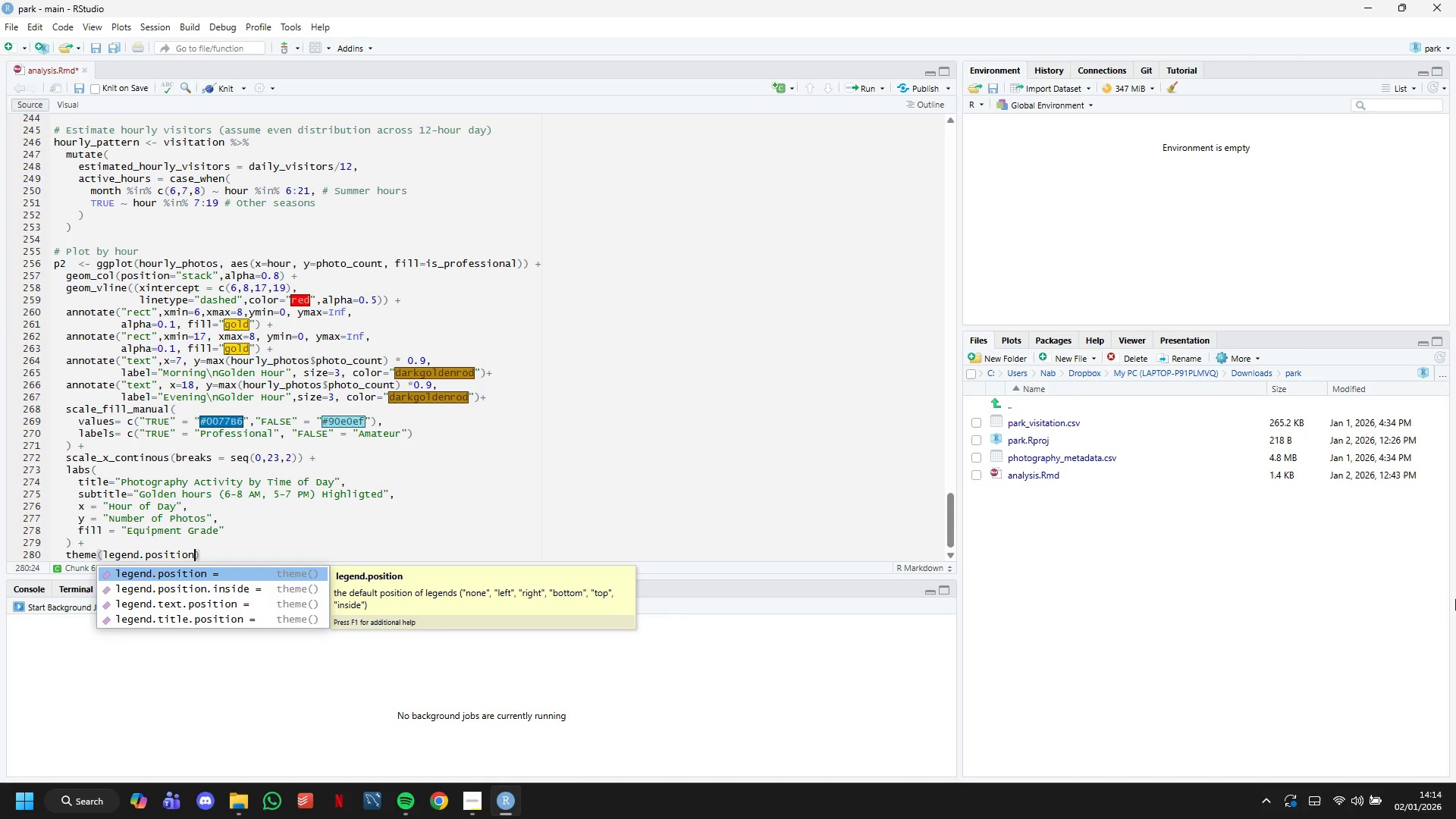 
wait(6.8)
 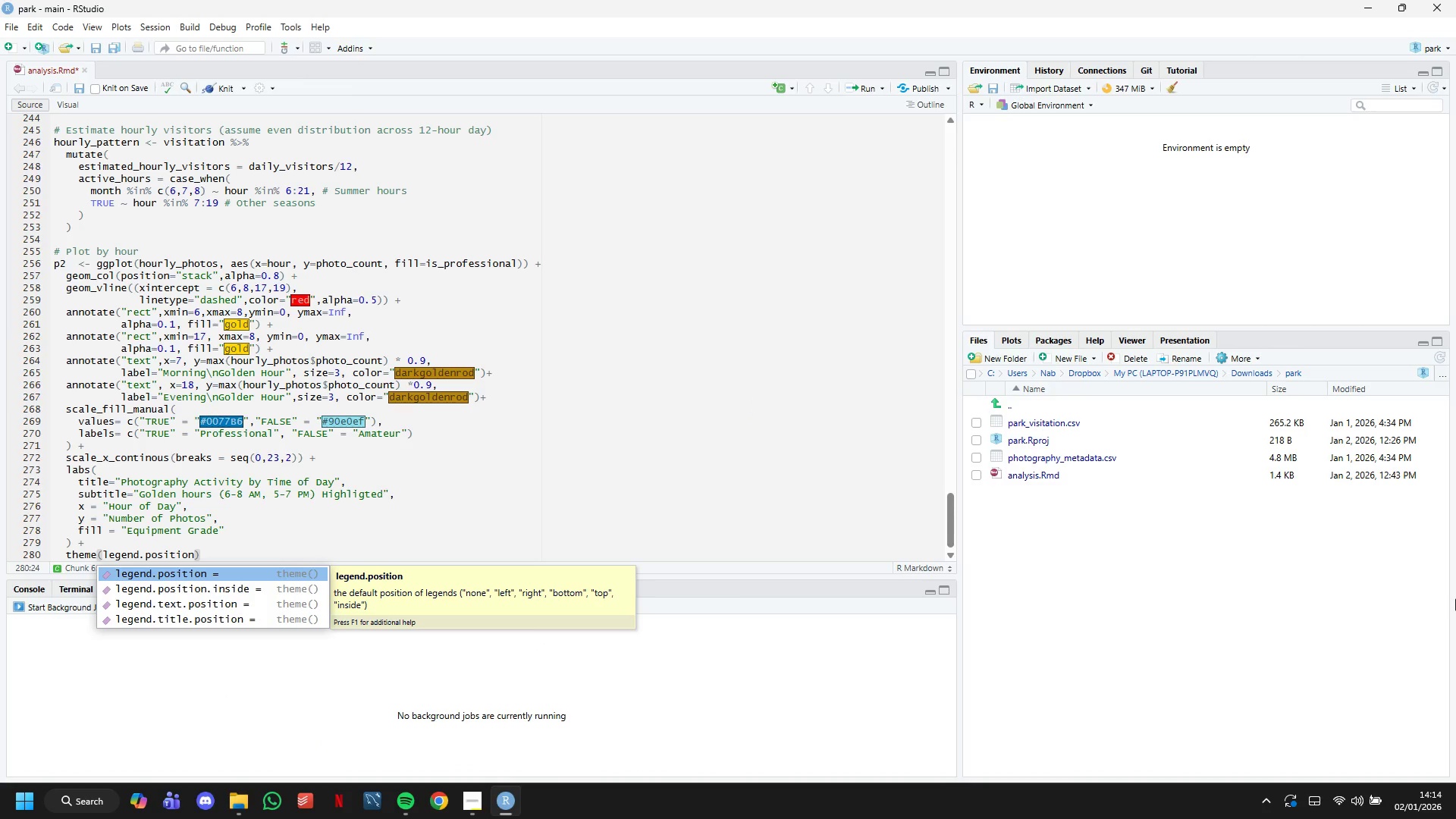 
type( = "top)
 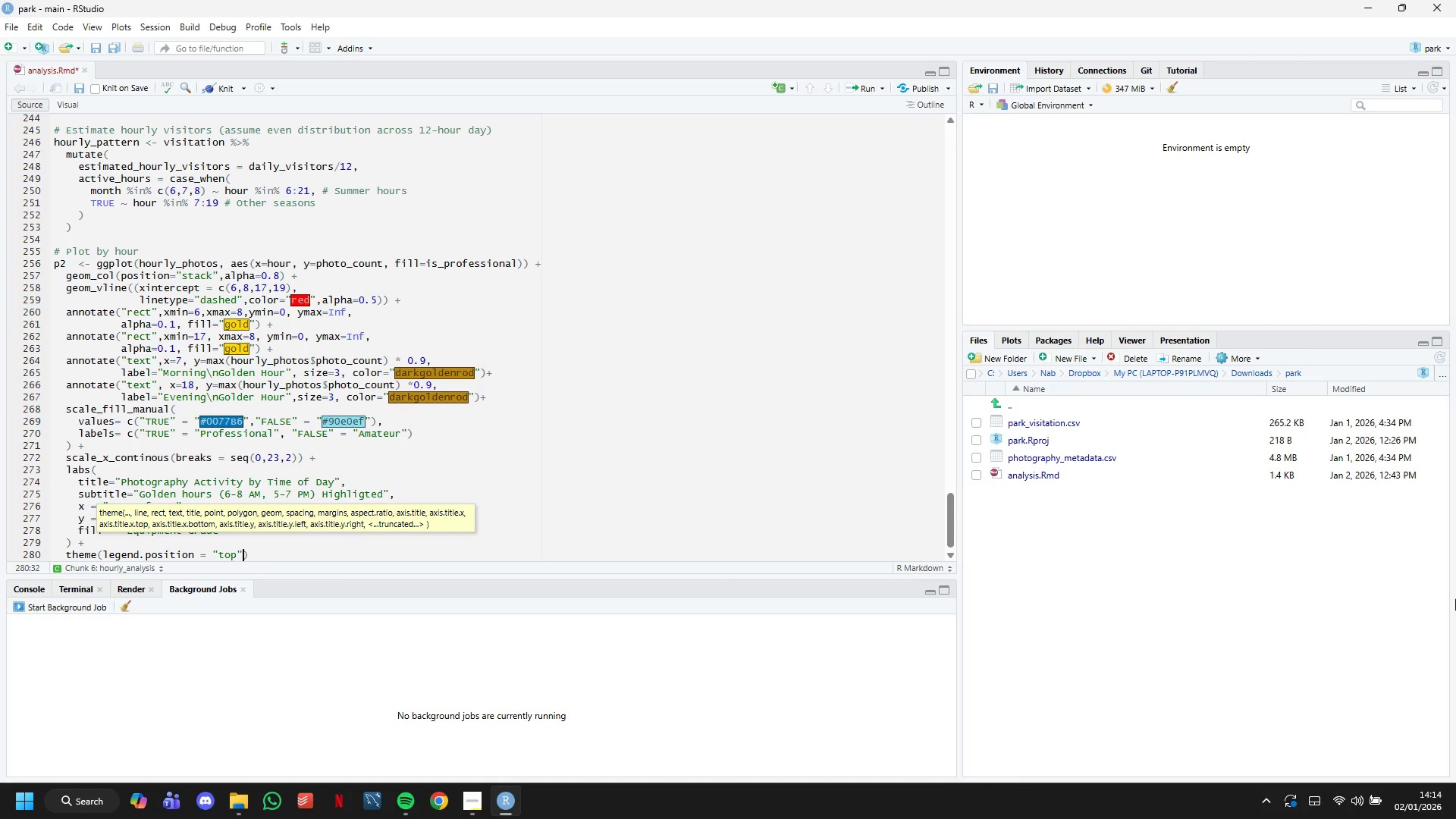 
key(ArrowRight)
 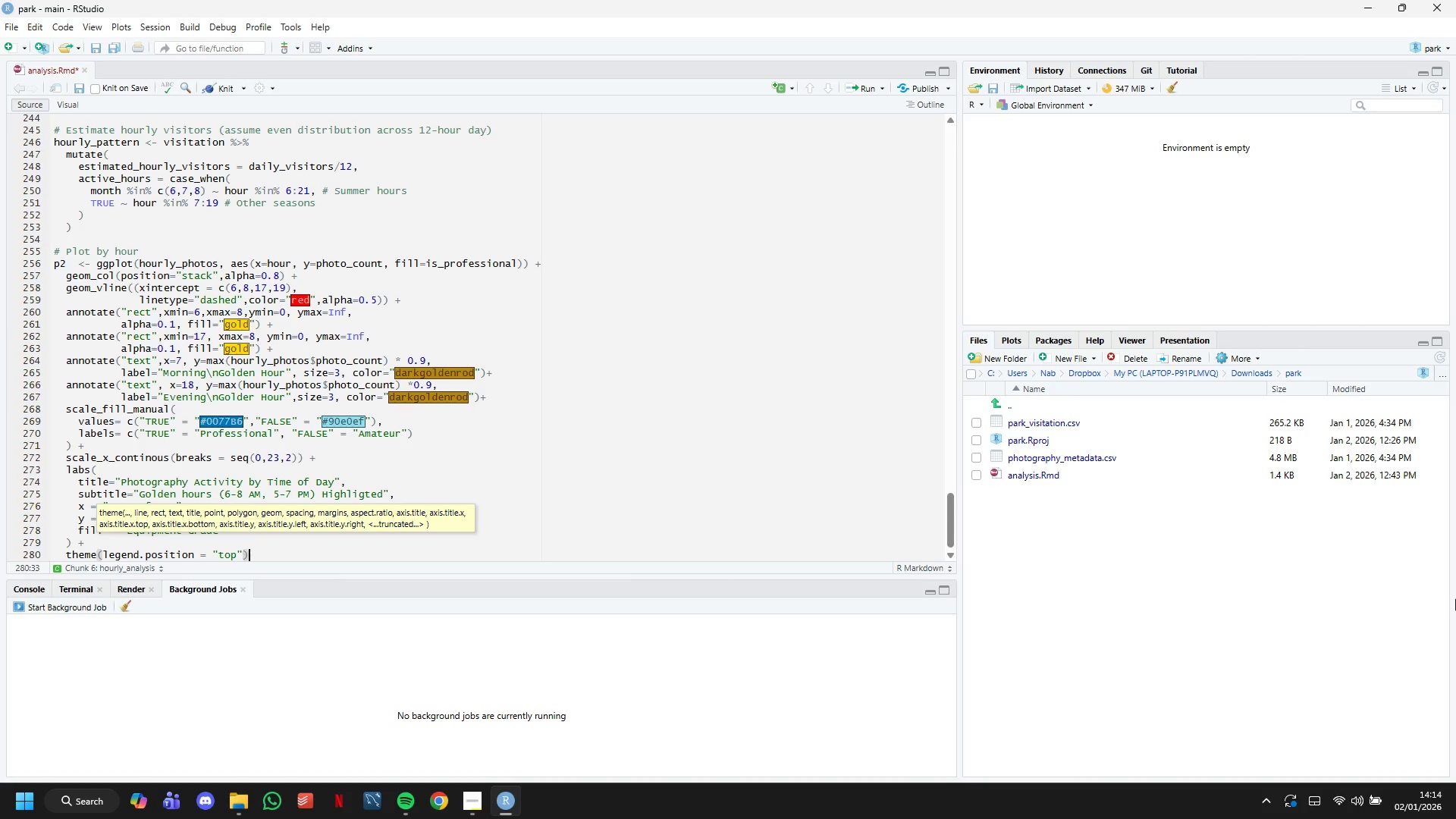 
key(ArrowRight)
 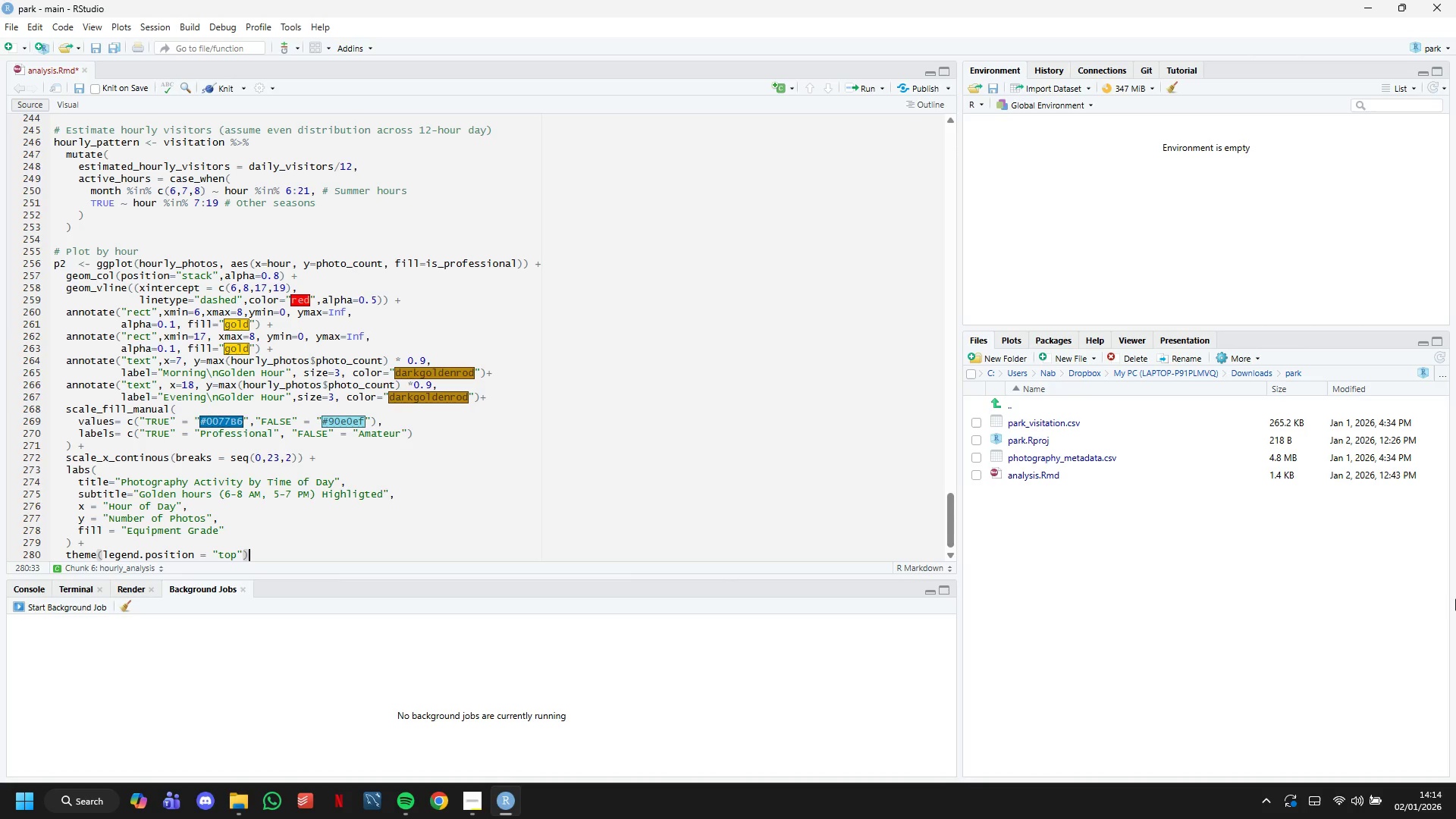 
key(Enter)
 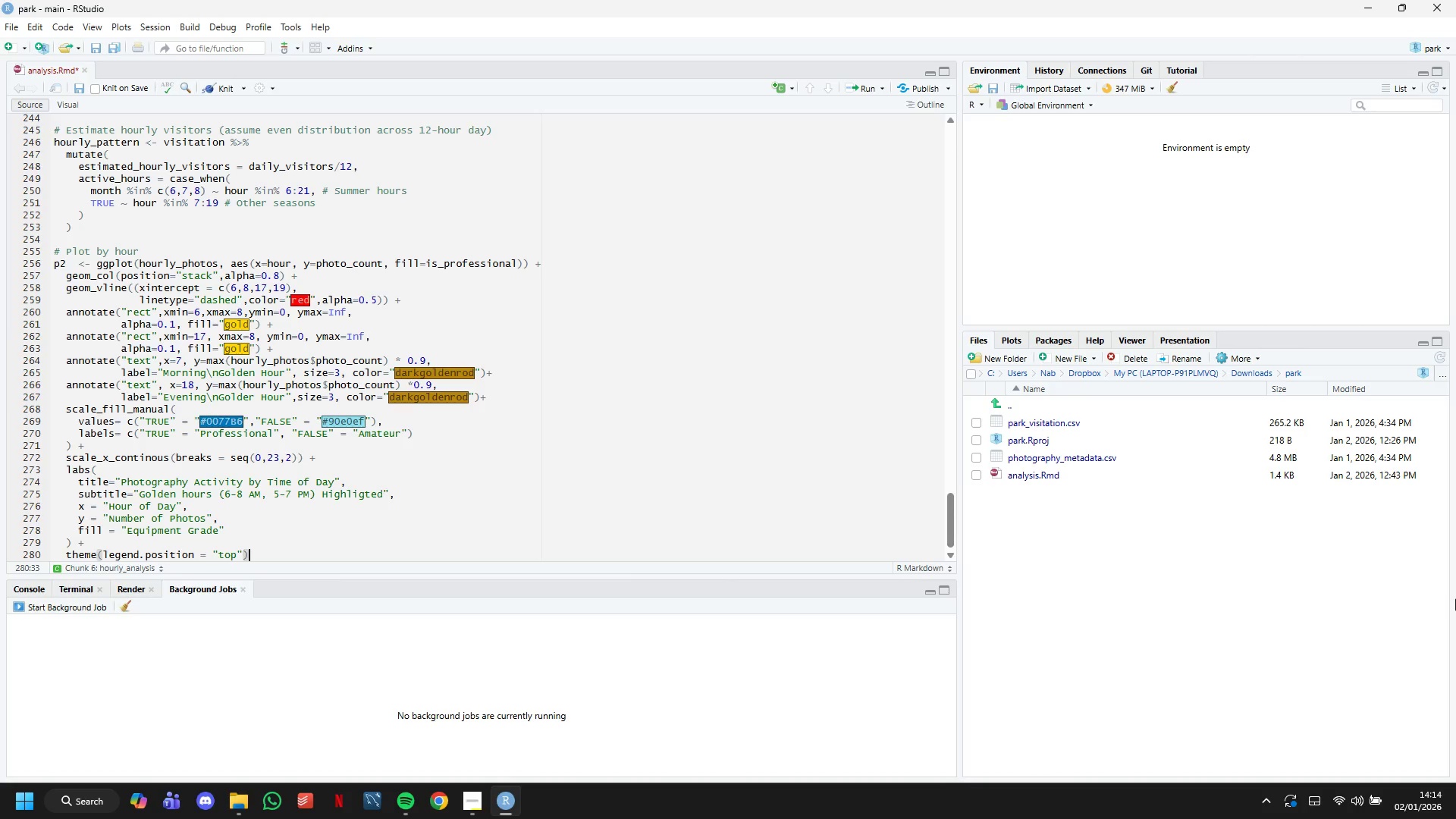 
key(Enter)
 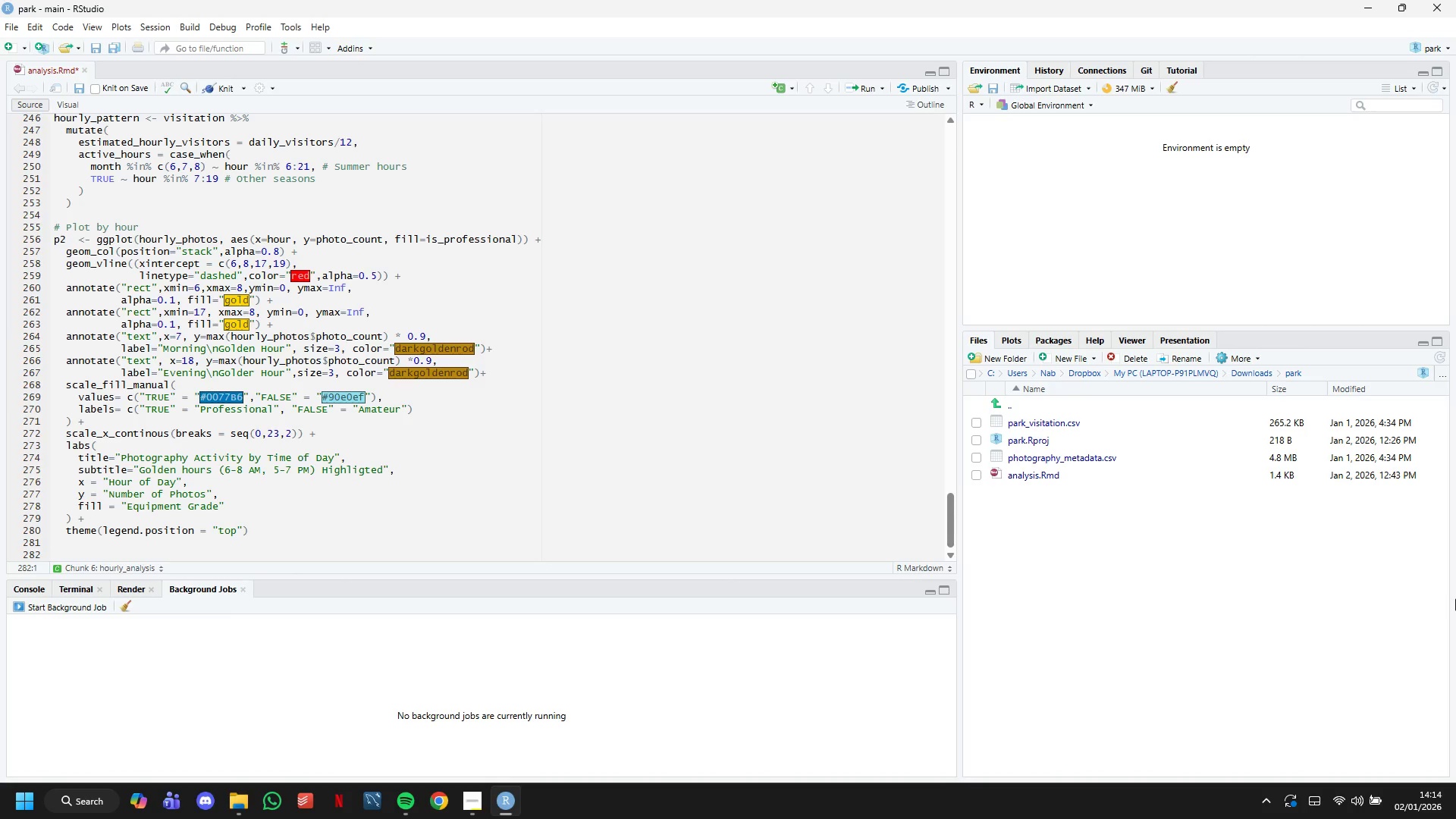 
wait(15.22)
 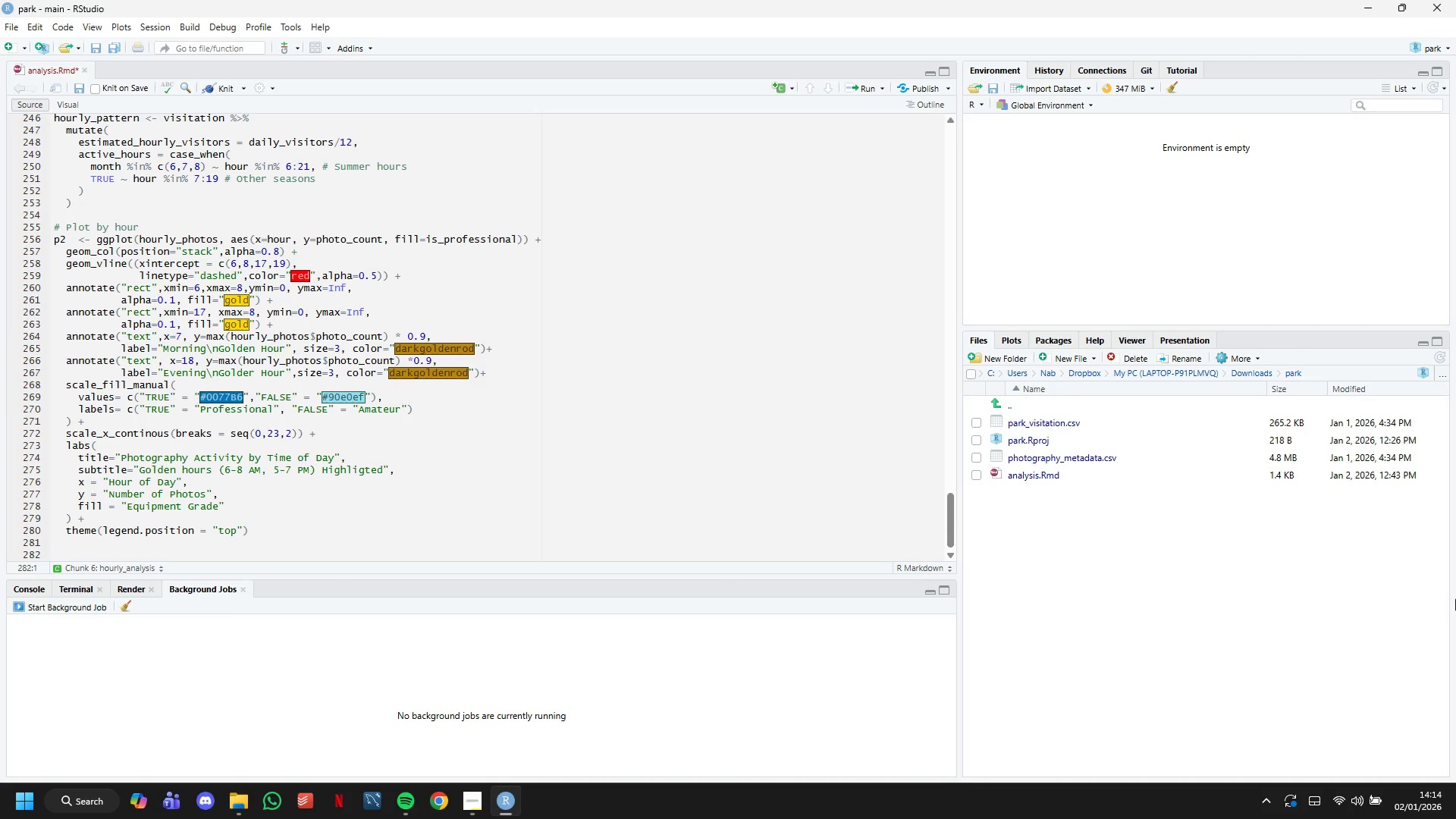 
type(cat(|\)
key(Backspace)
key(Backspace)
type(|)
key(Backspace)
type("\n )
key(Backspace)
type(Golder)
key(Backspace)
type(n Hour Analysis:)
 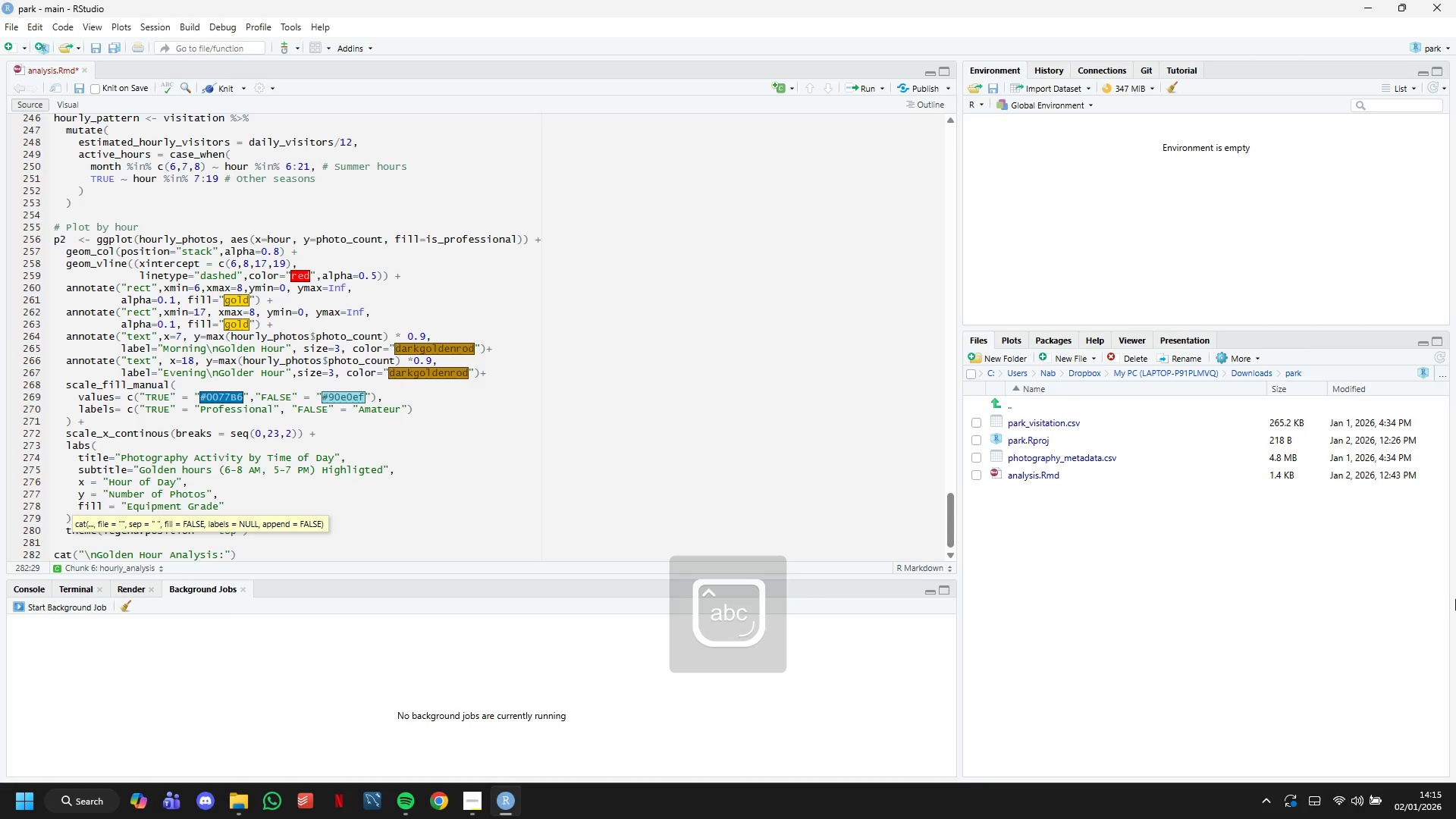 
key(Backslash)
 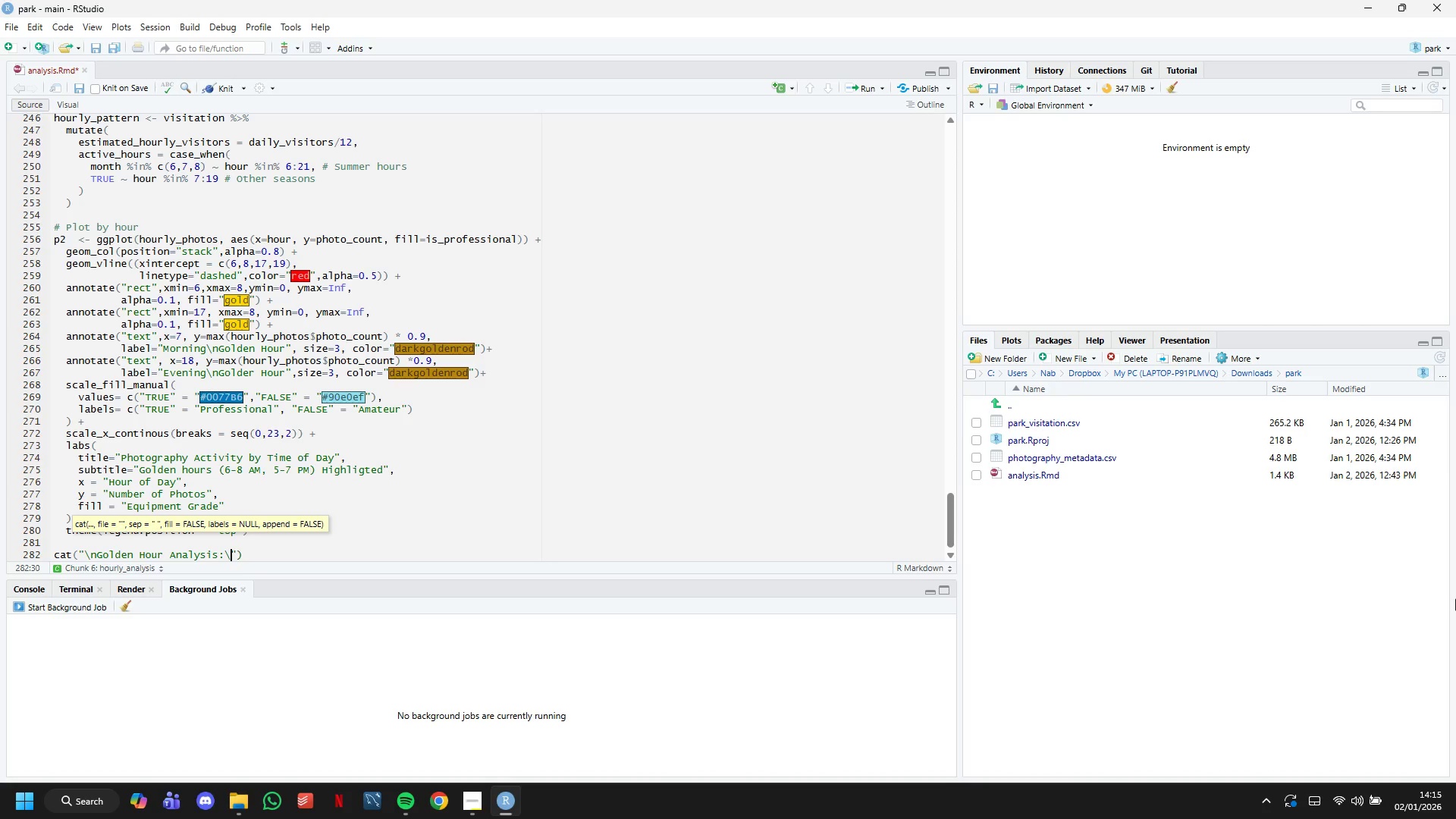 
key(N)
 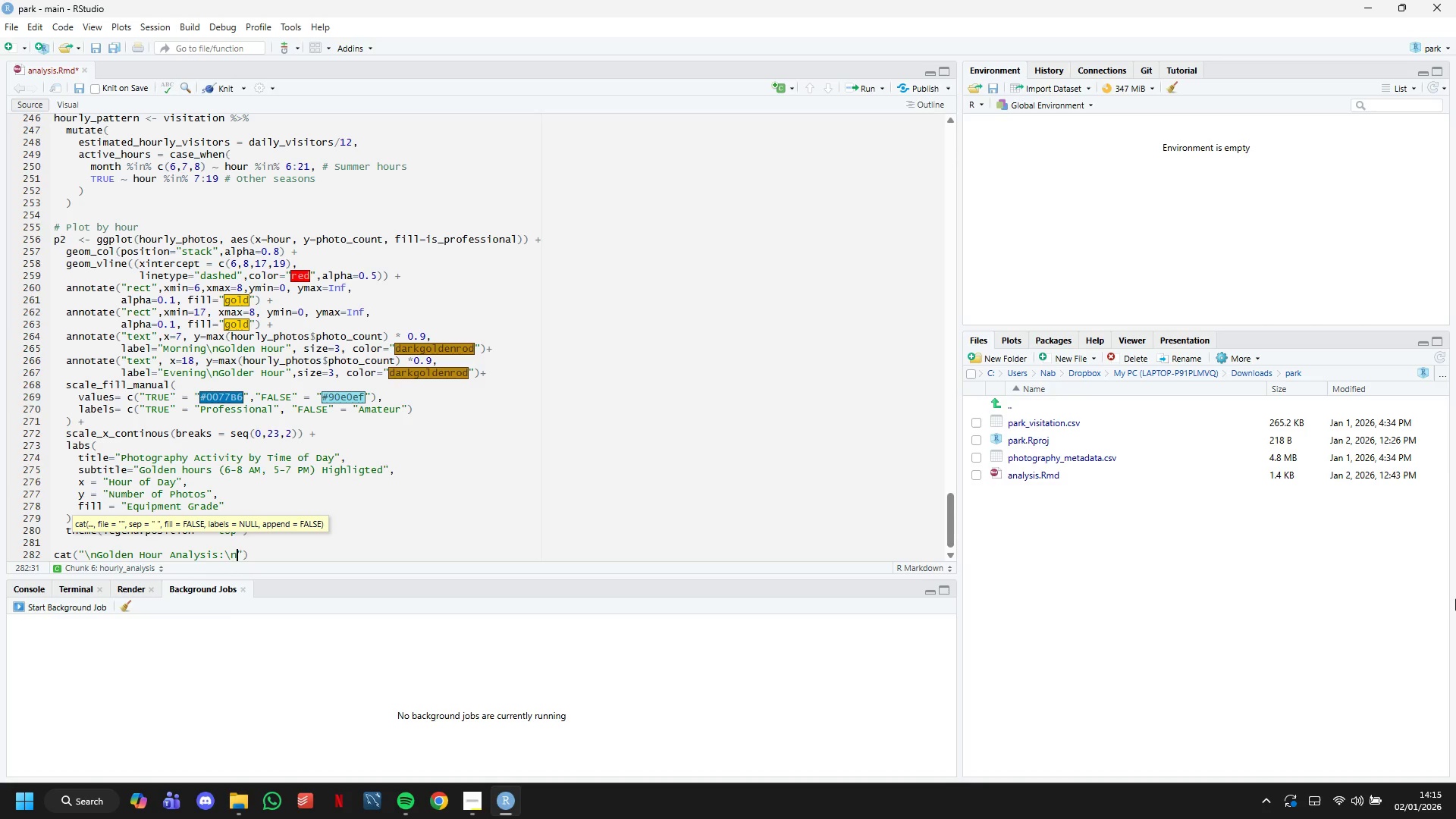 
key(ArrowRight)
 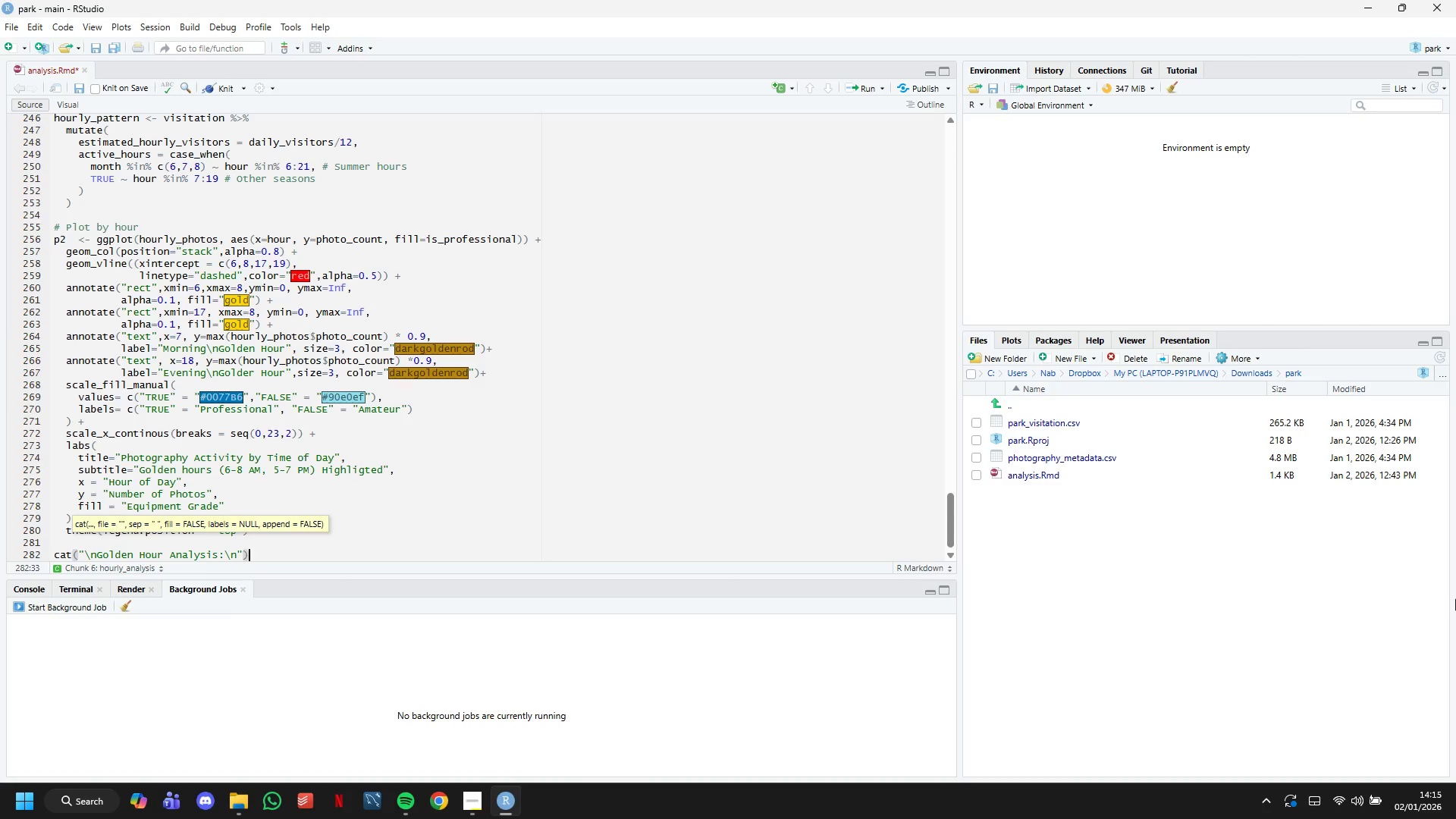 
key(ArrowRight)
 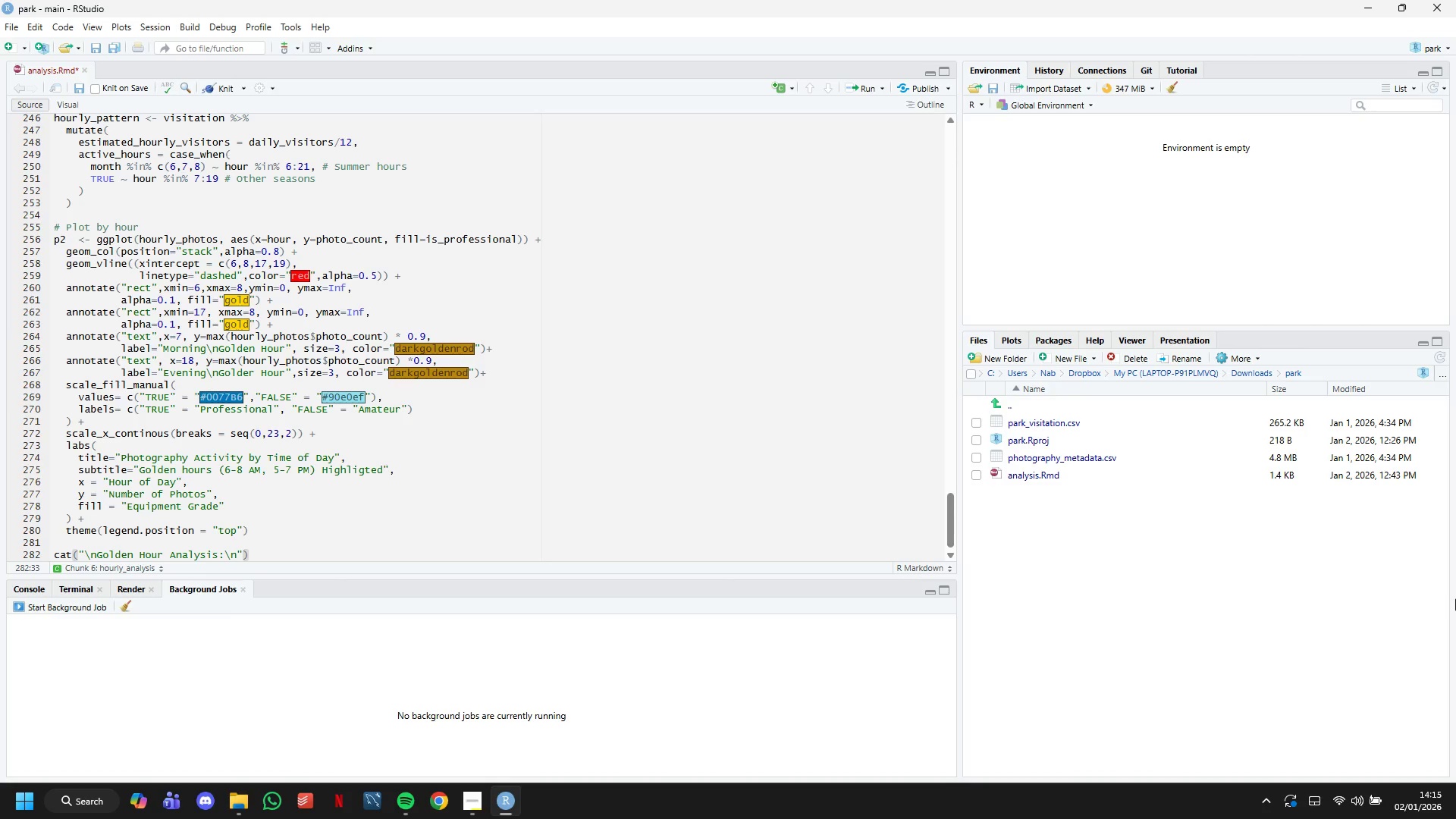 
key(Enter)
 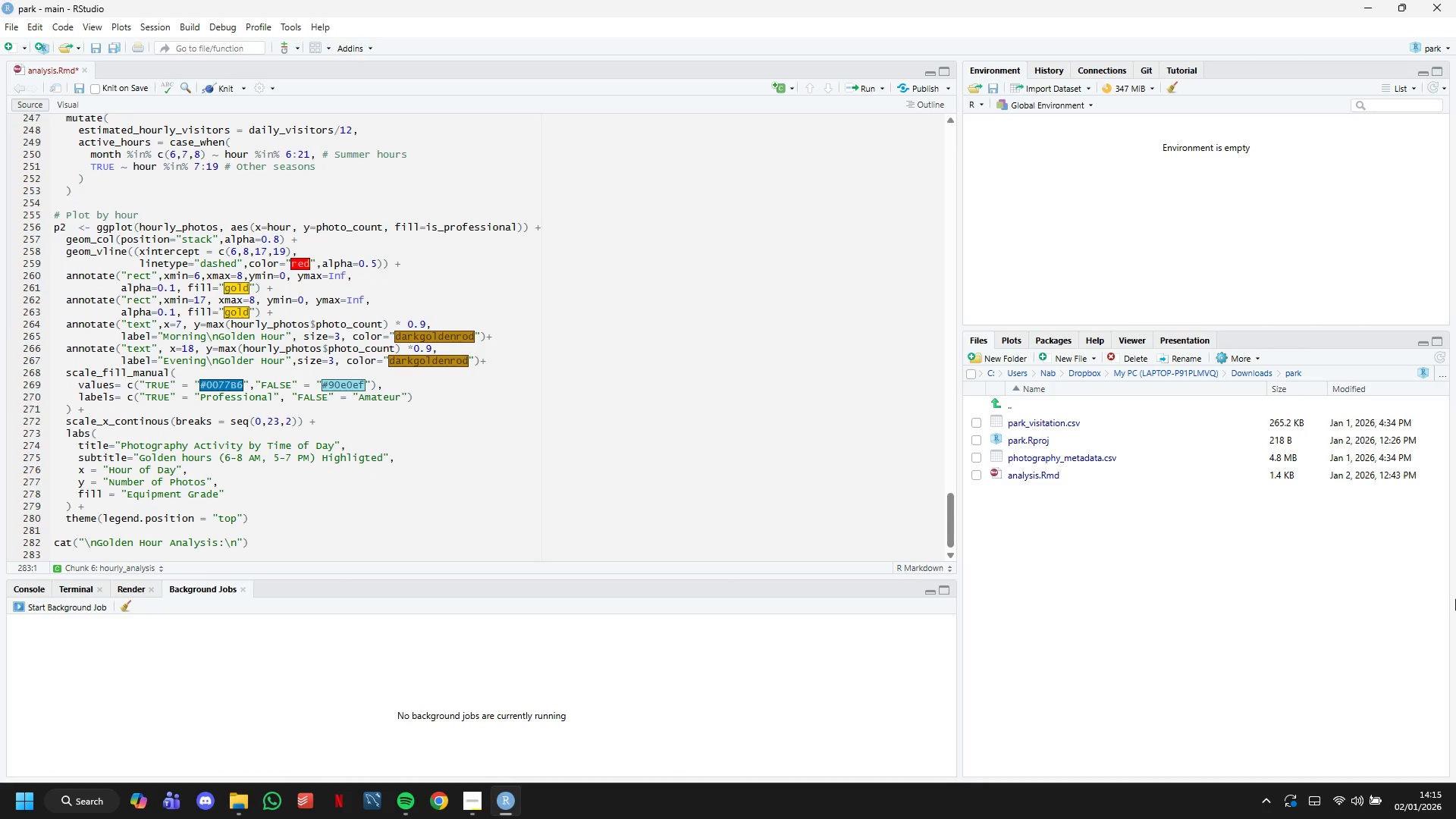 
type(golden+)
key(Backspace)
type(_stats %>%)
 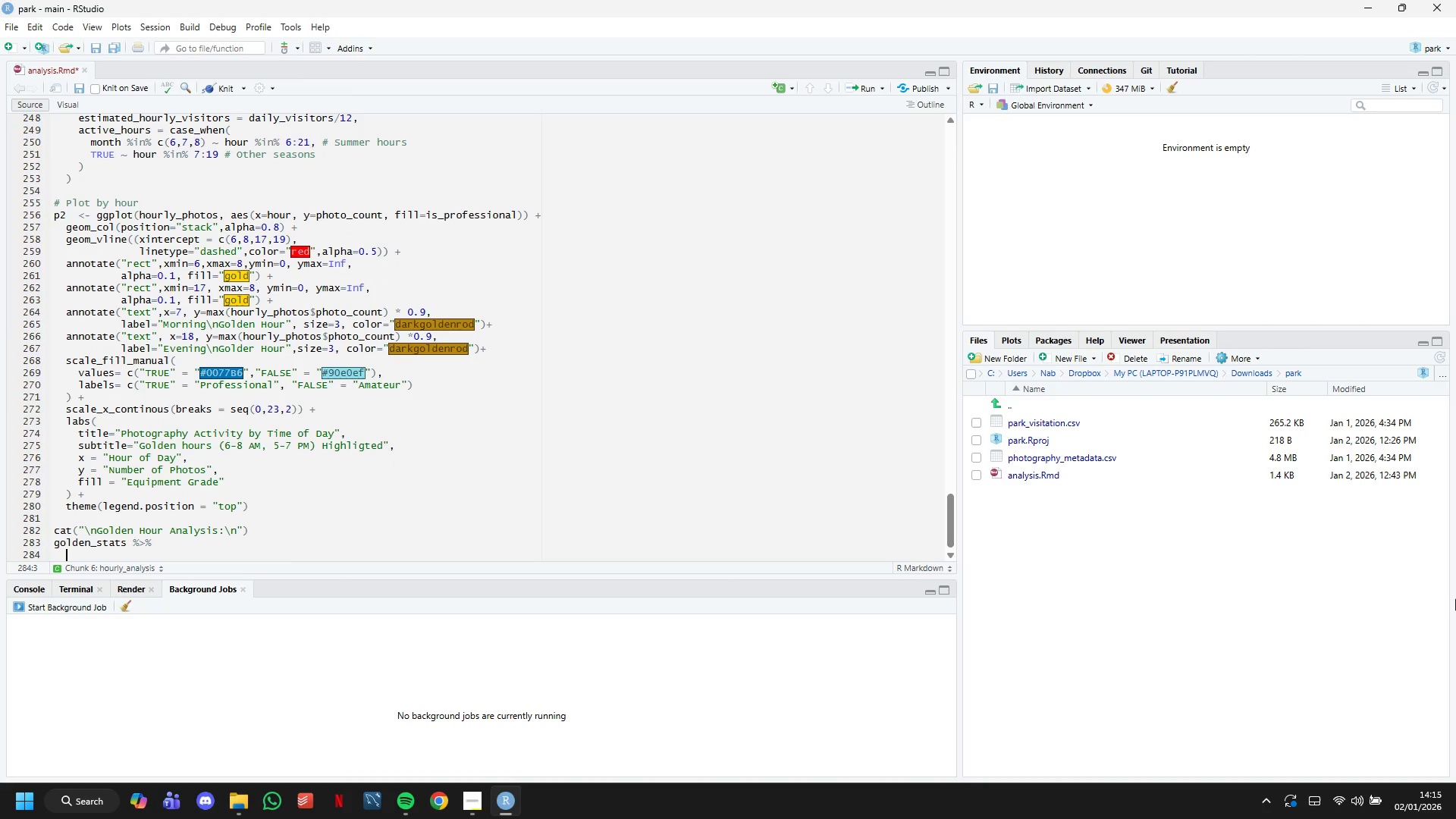 
 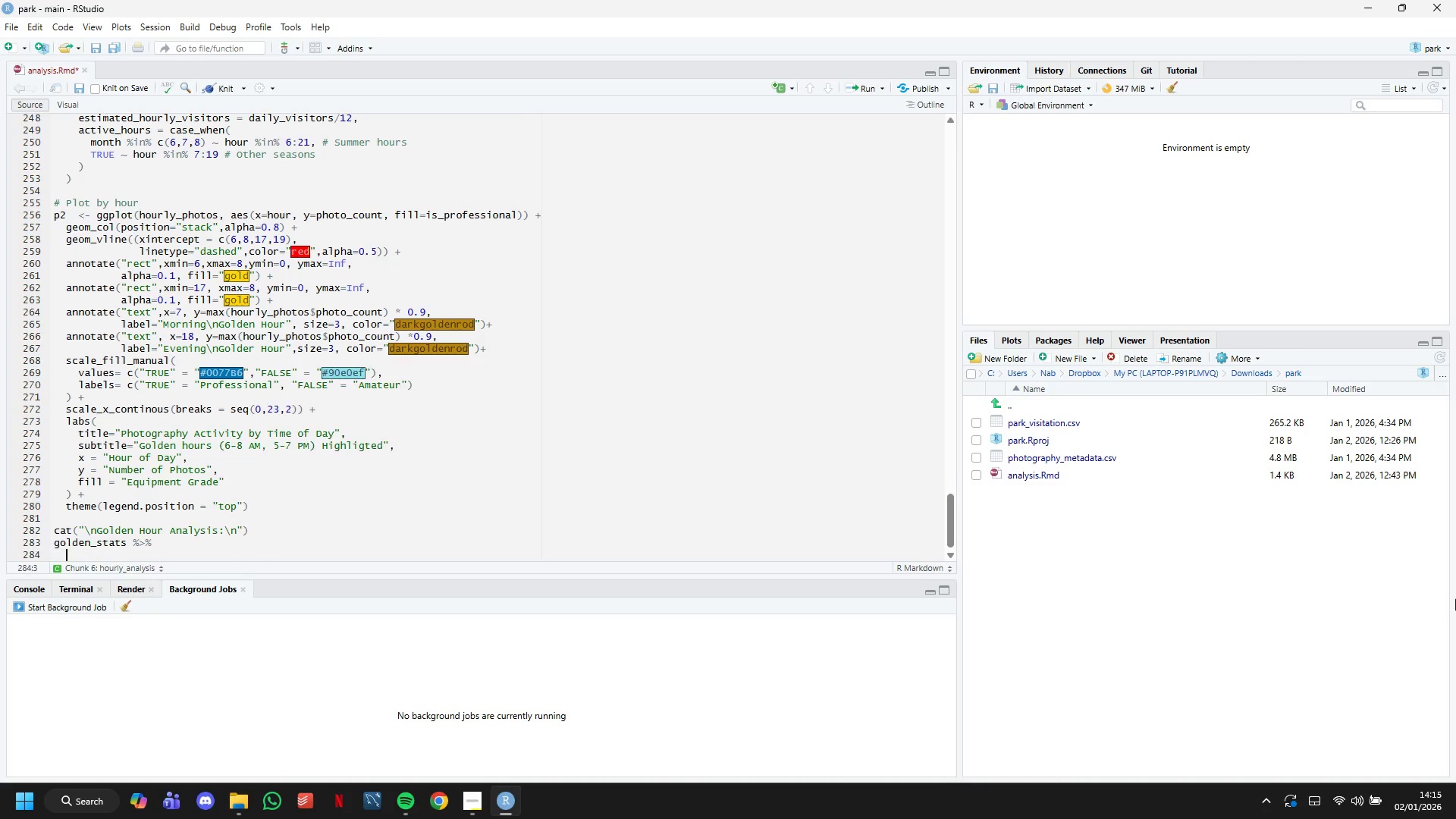 
key(Enter)
 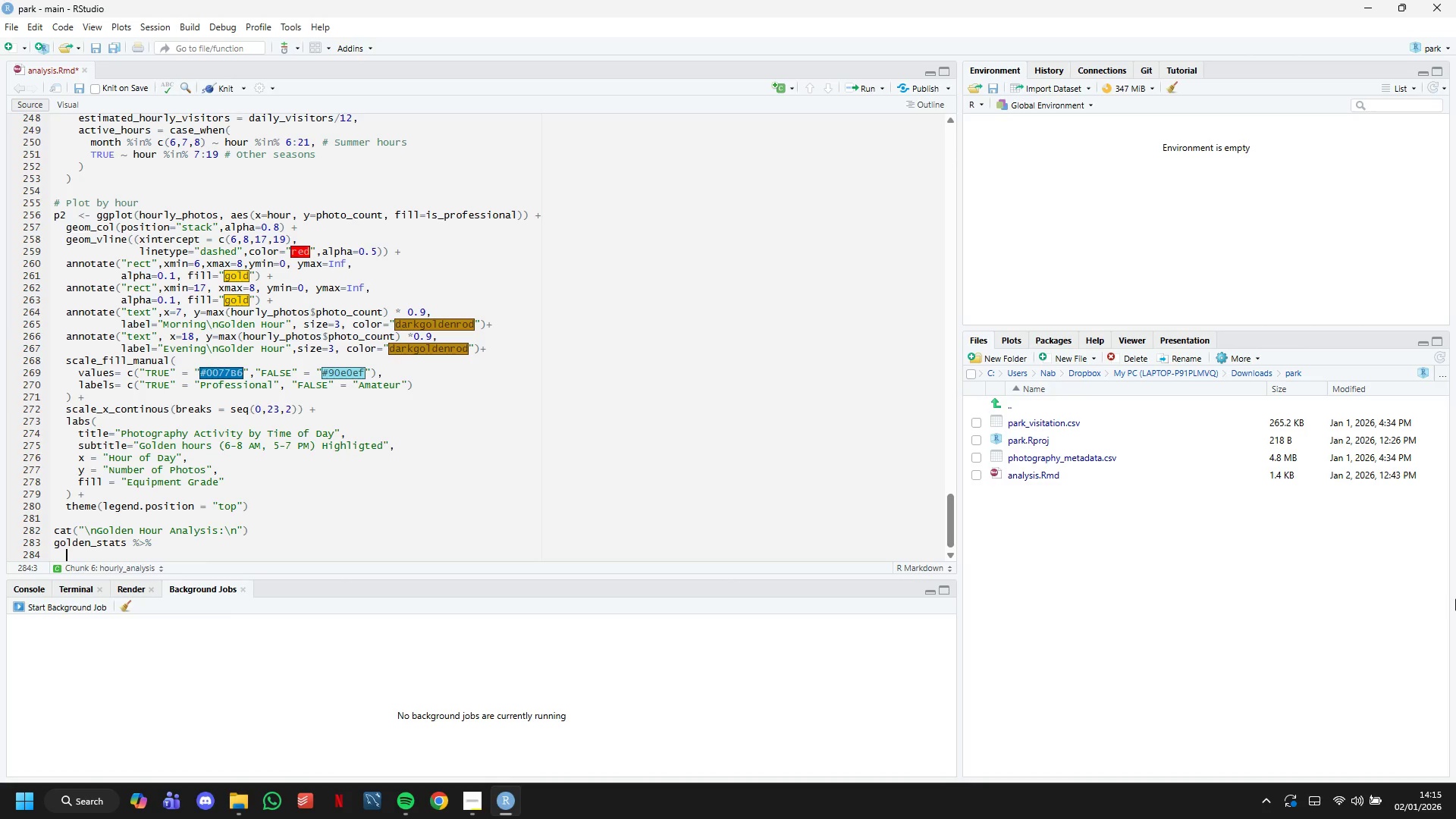 
type(mutate()
 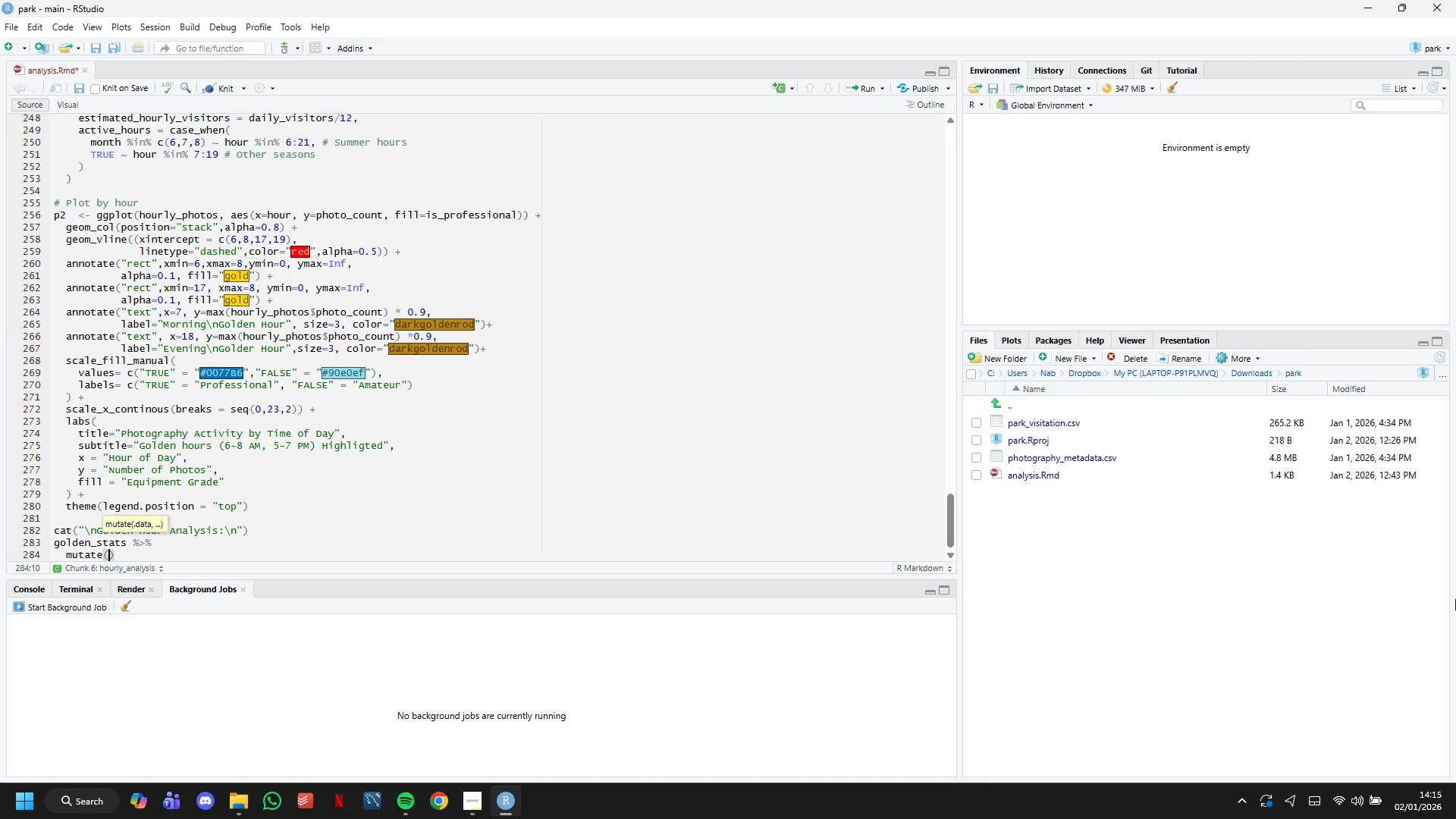 
key(Enter)
 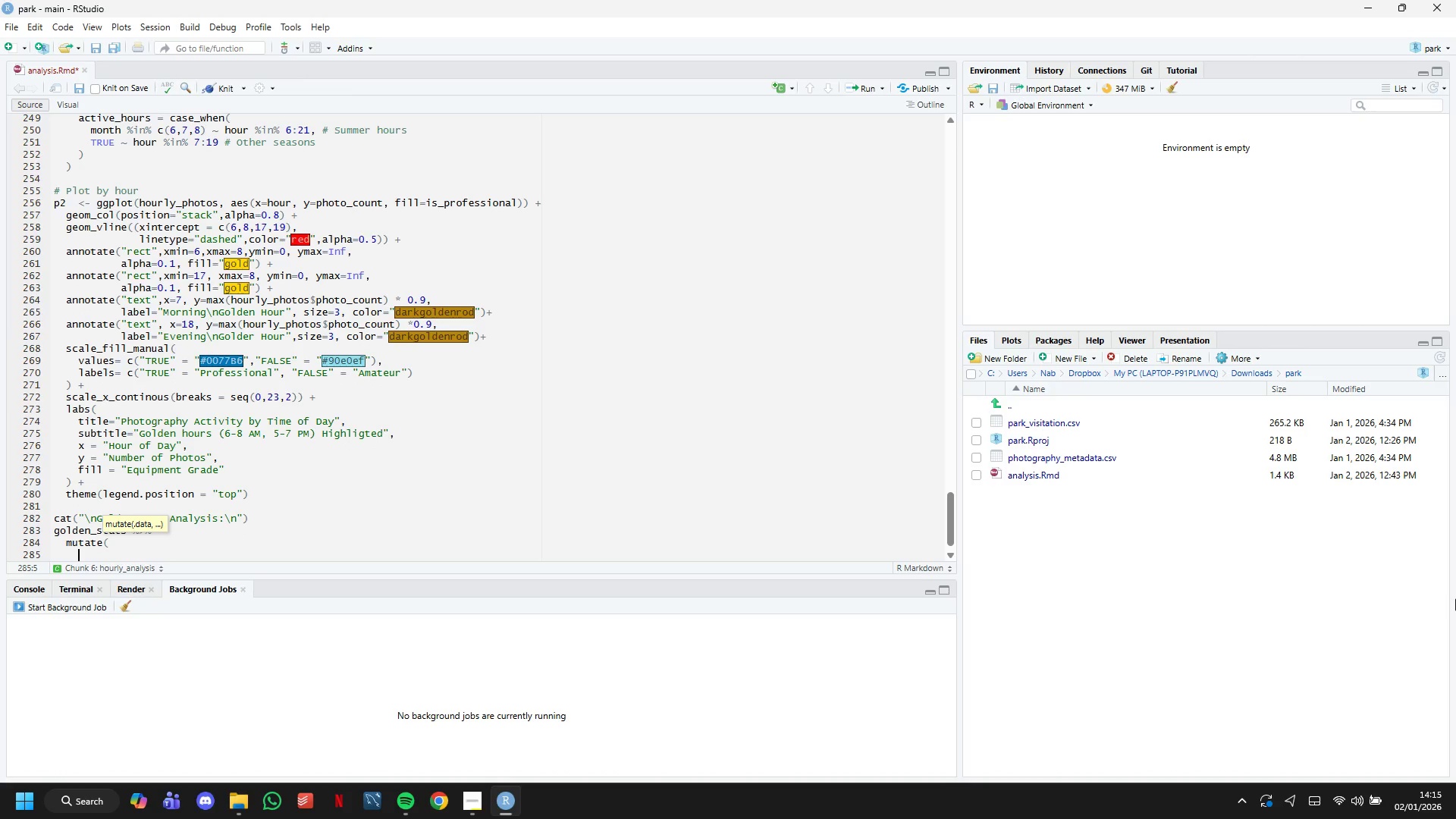 
scroll: coordinate [293, 367], scroll_direction: down, amount: 12.0
 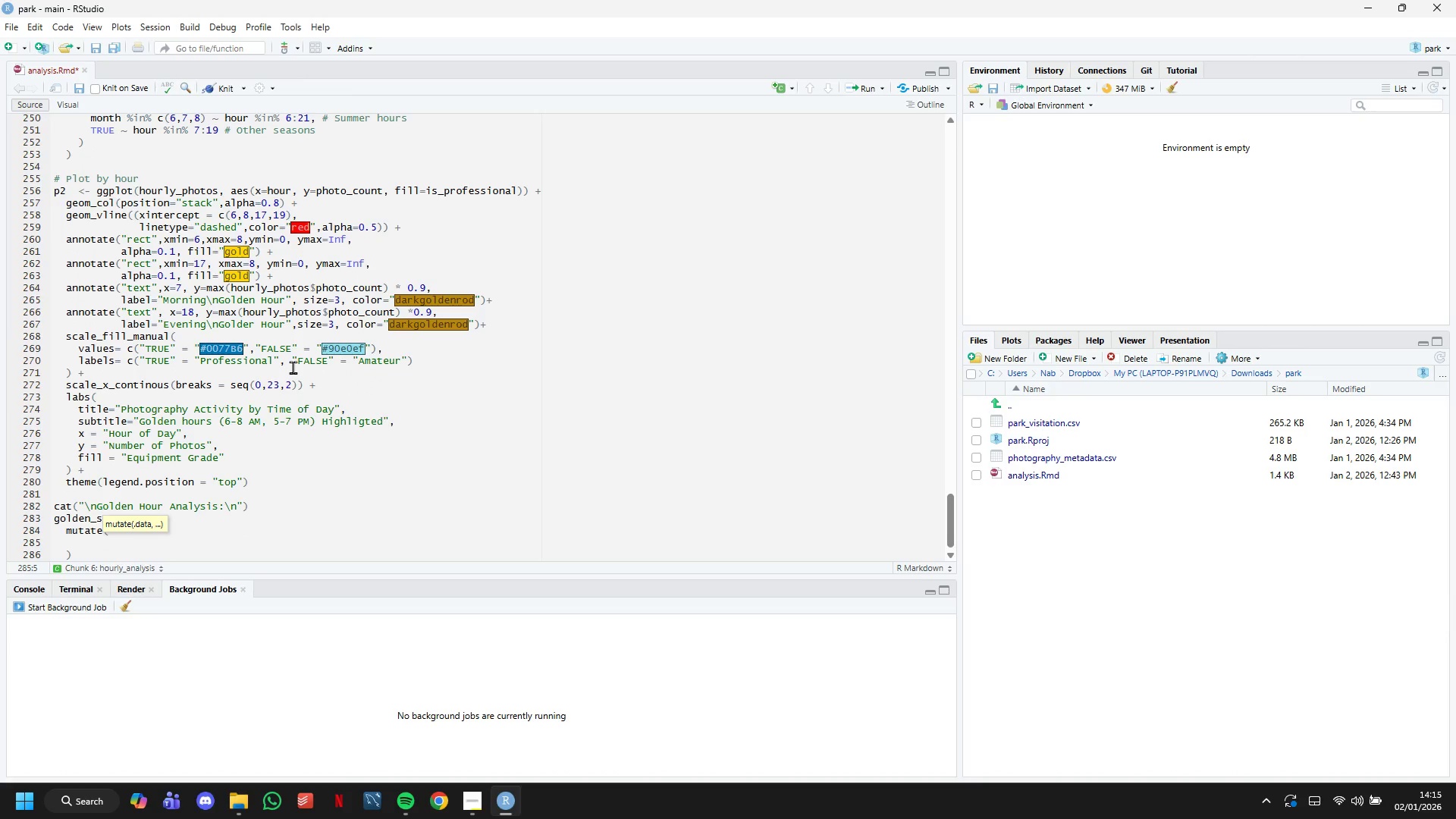 
type(period)
key(Backspace)
key(Backspace)
key(Backspace)
key(Backspace)
key(Backspace)
key(Backspace)
type(Period = )
 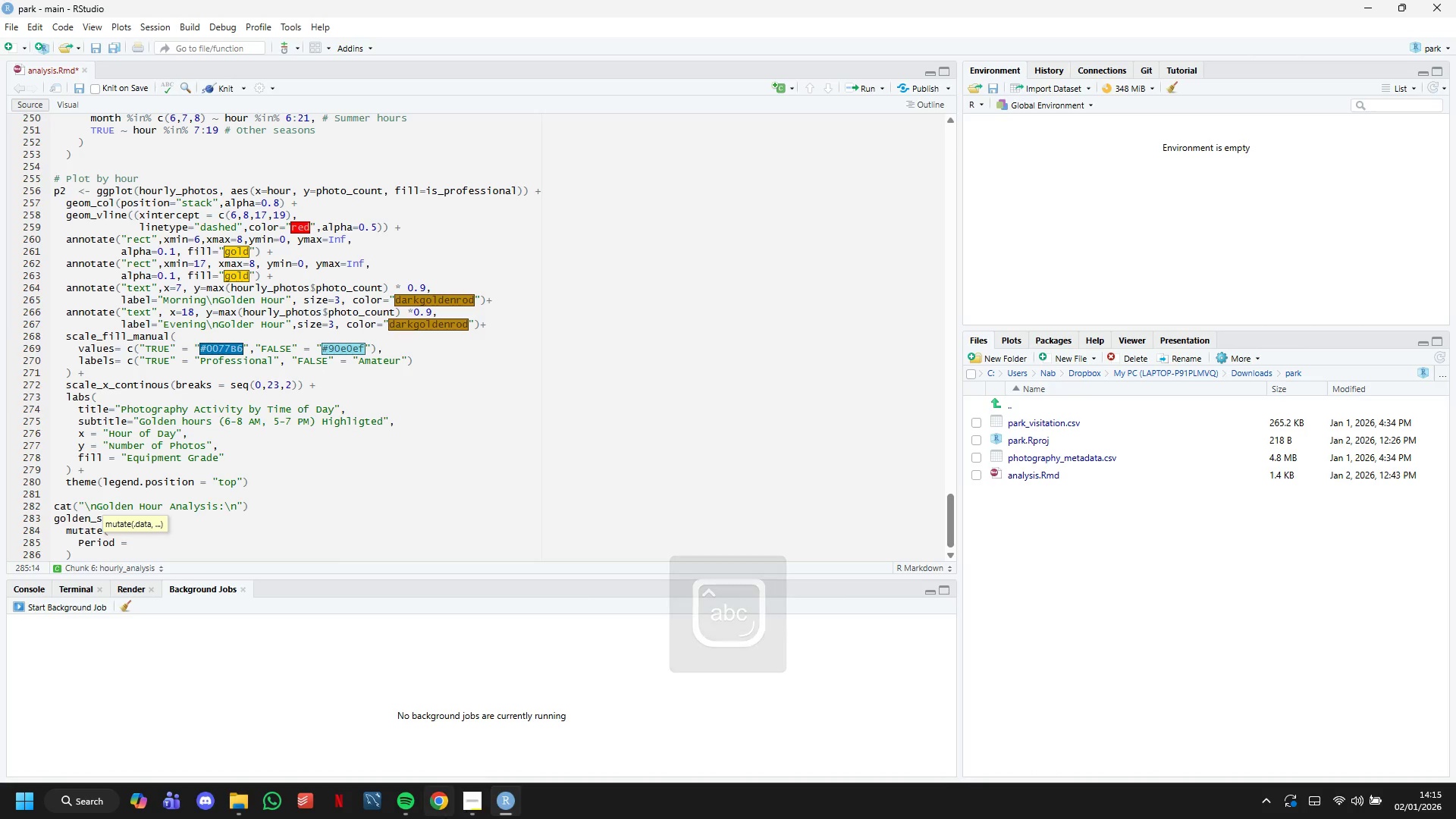 
left_click([476, 801])